 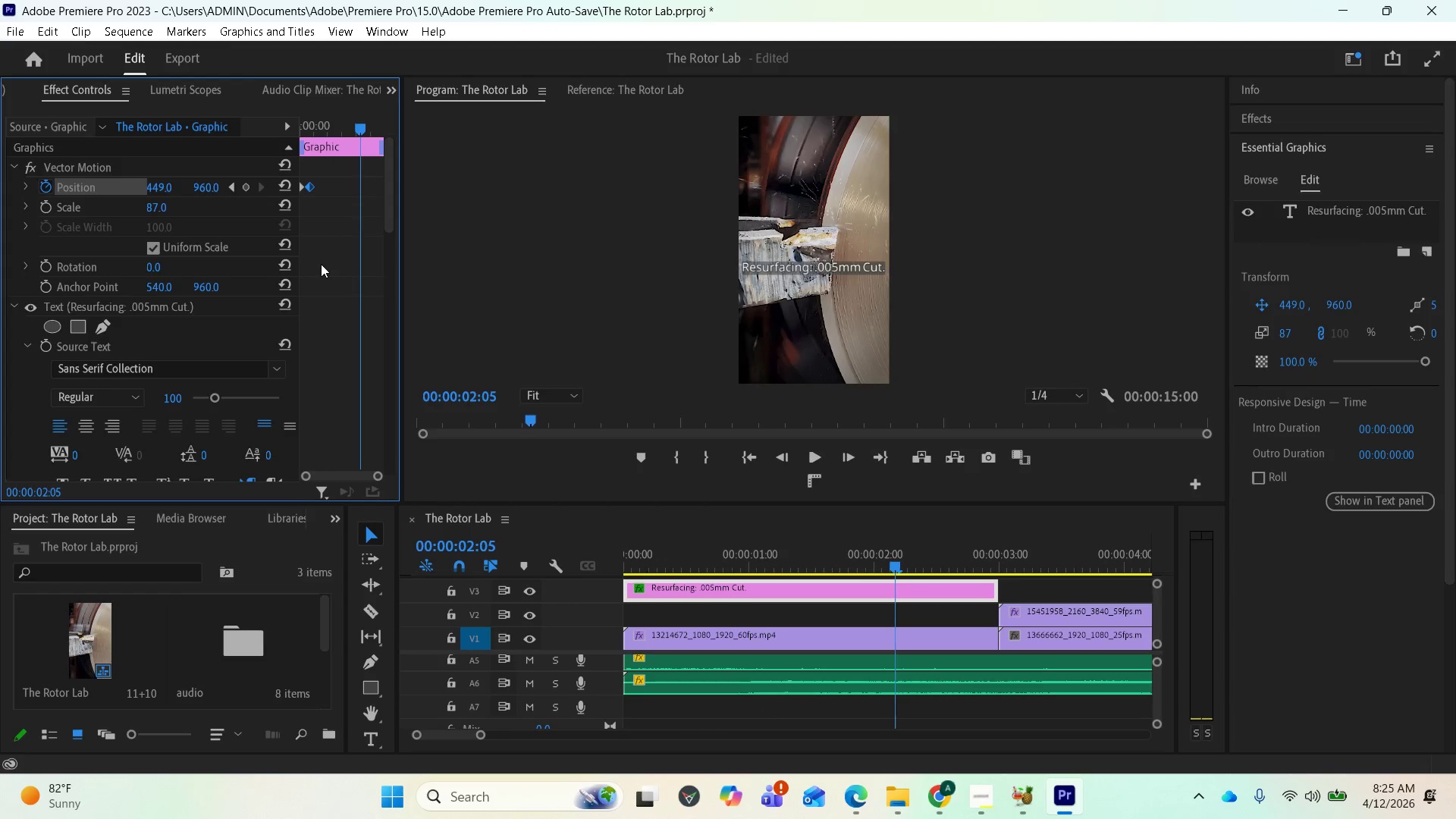 
key(Space)
 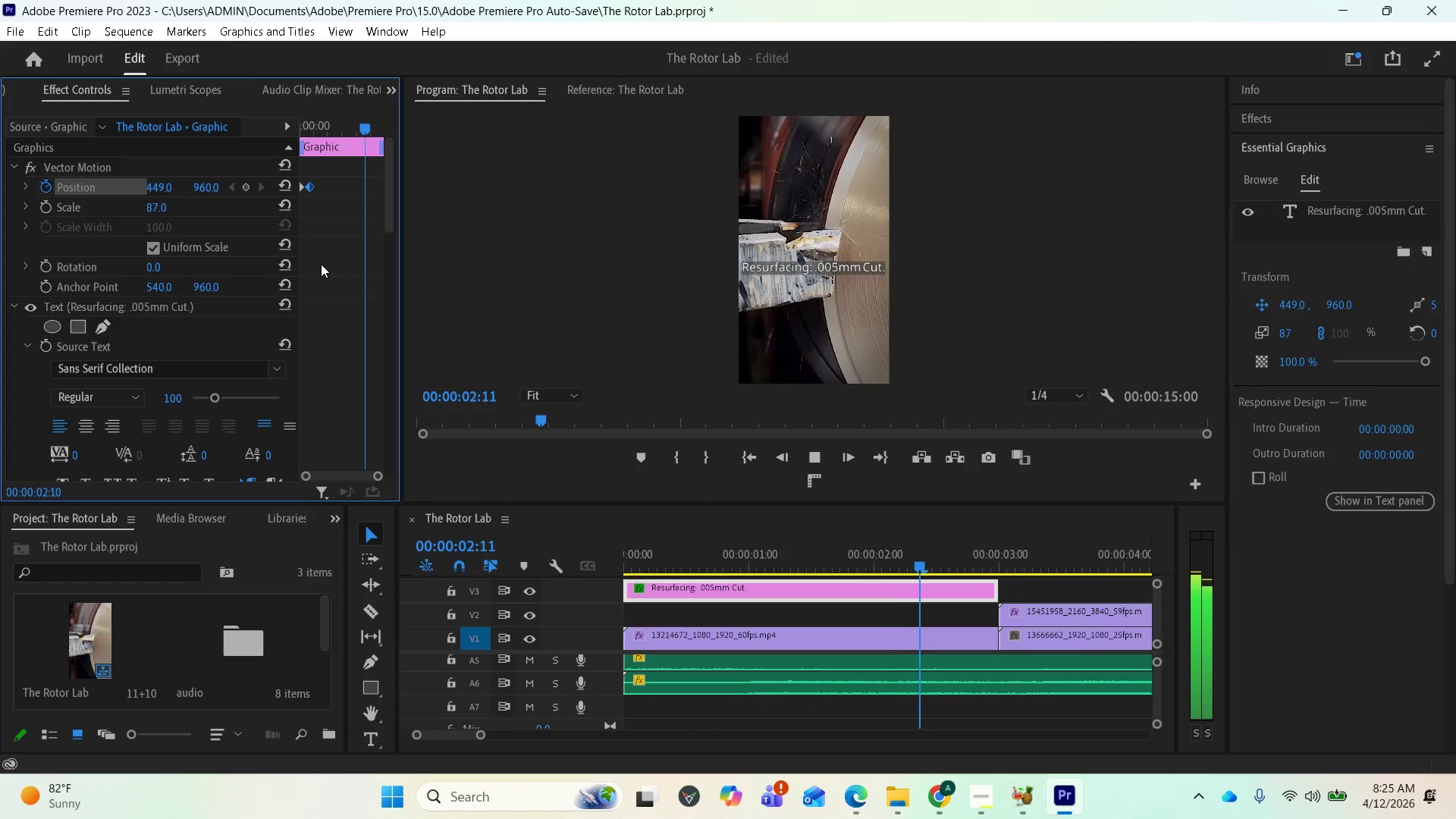 
key(Space)
 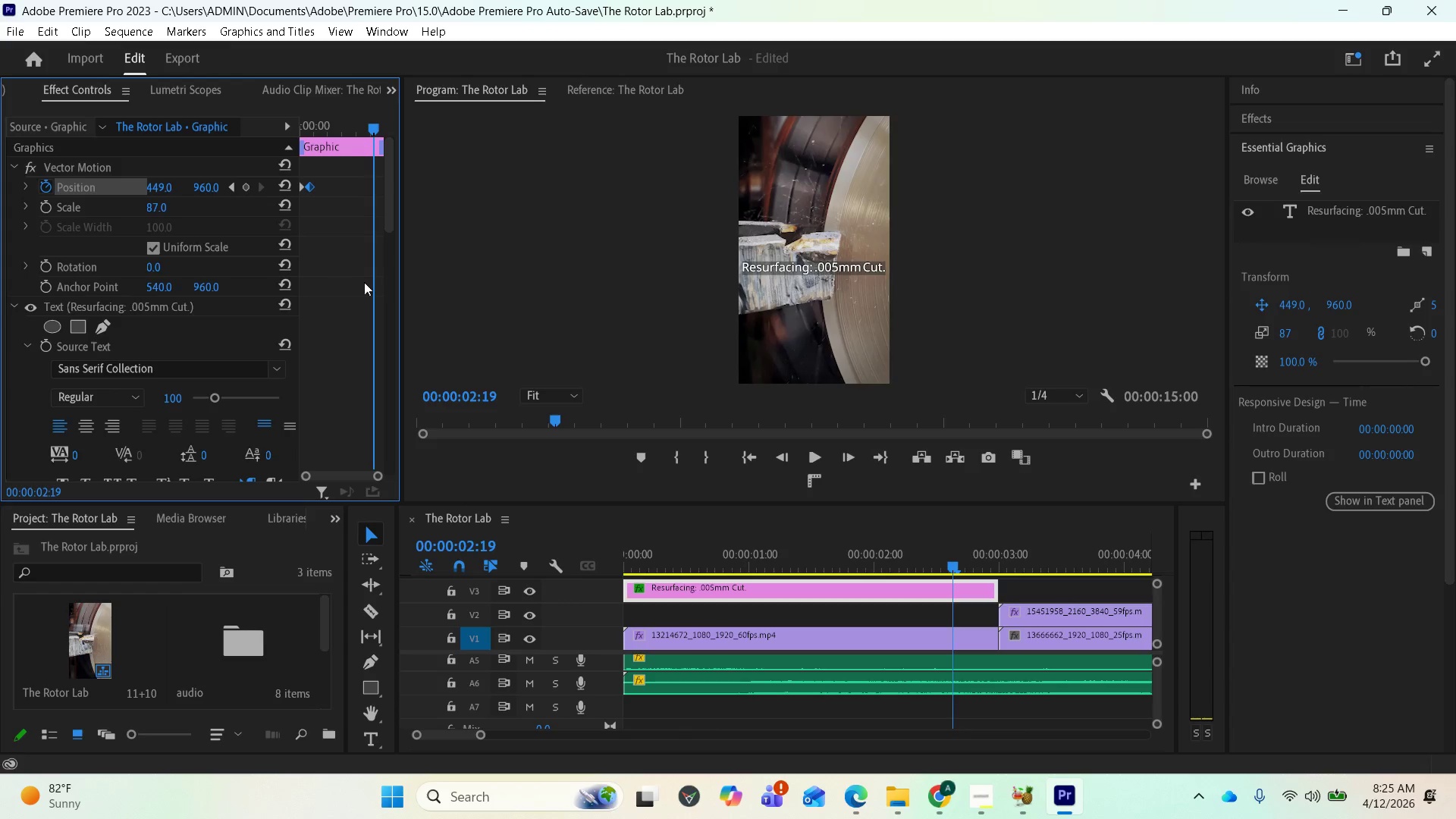 
wait(7.77)
 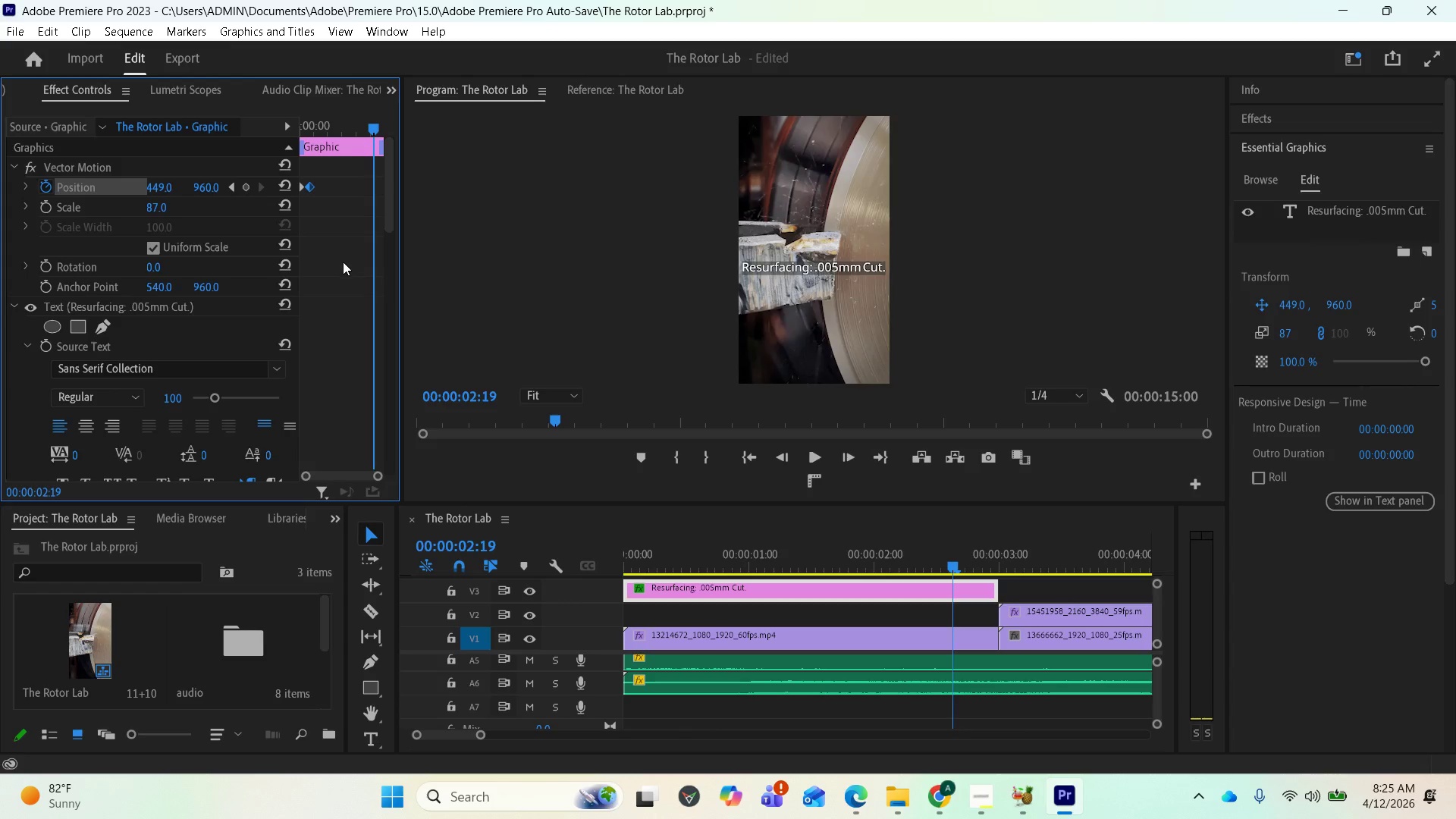 
left_click_drag(start_coordinate=[953, 562], to_coordinate=[967, 563])
 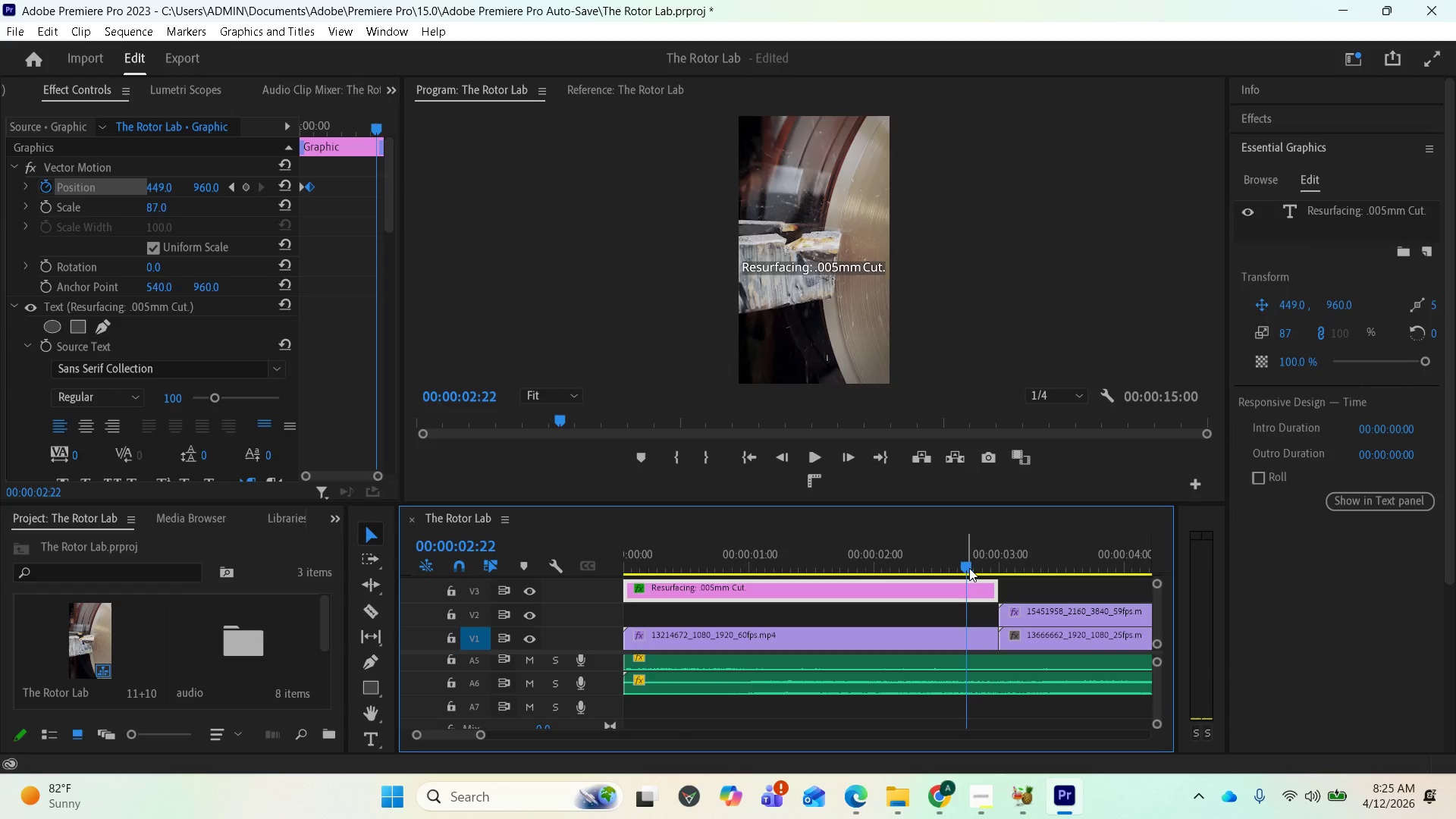 
left_click_drag(start_coordinate=[969, 566], to_coordinate=[976, 566])
 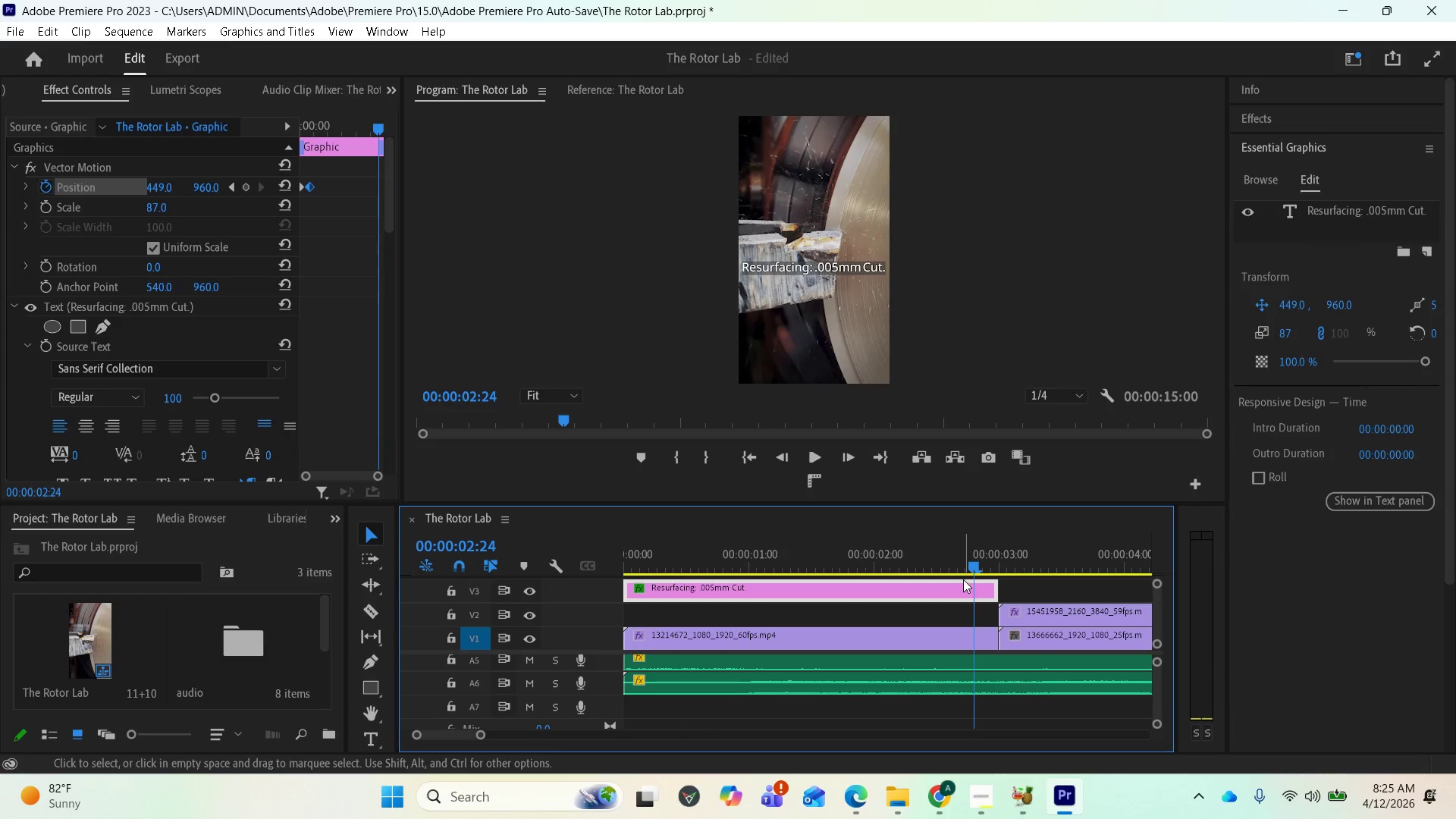 
wait(7.0)
 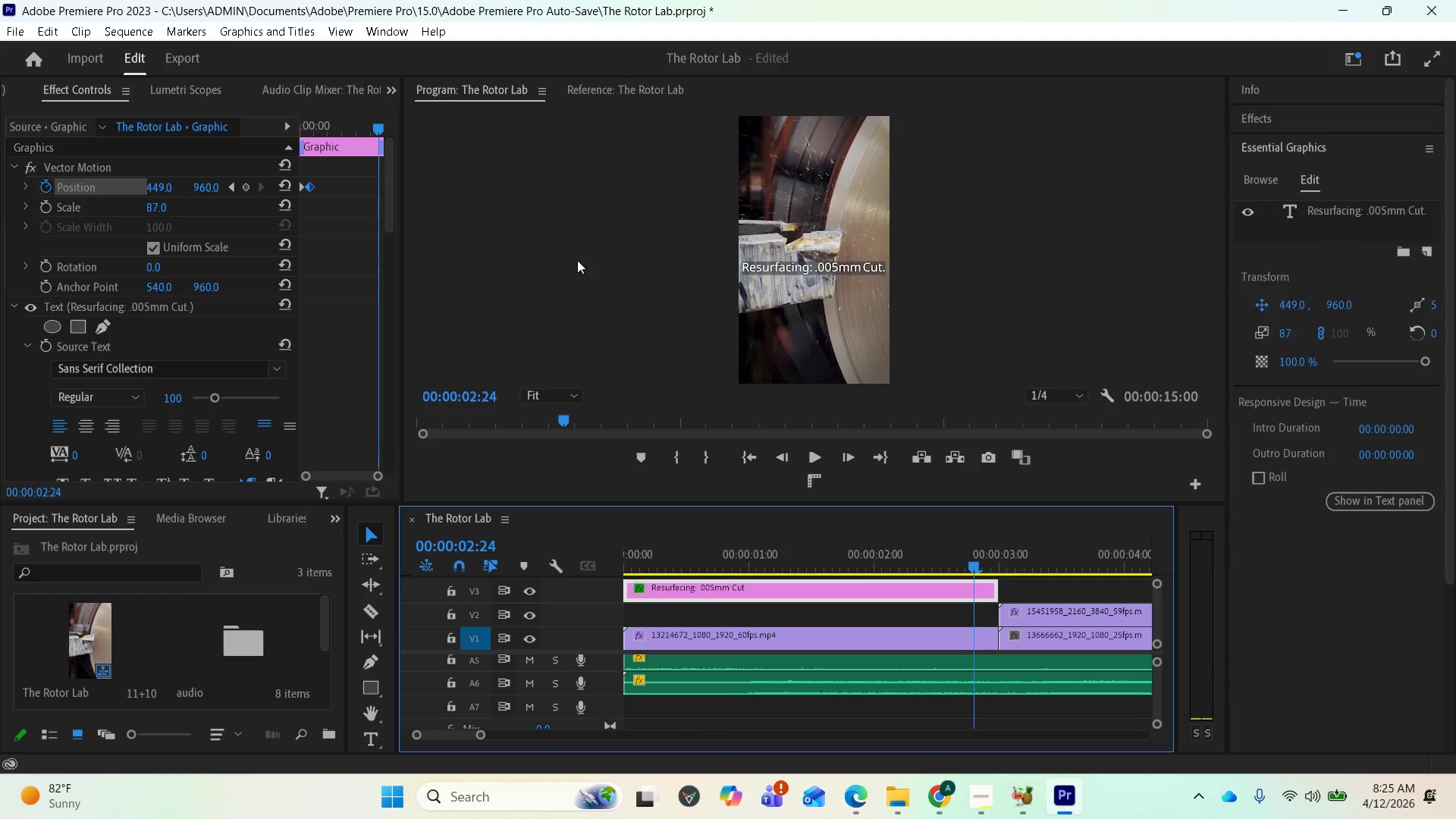 
left_click_drag(start_coordinate=[974, 564], to_coordinate=[982, 563])
 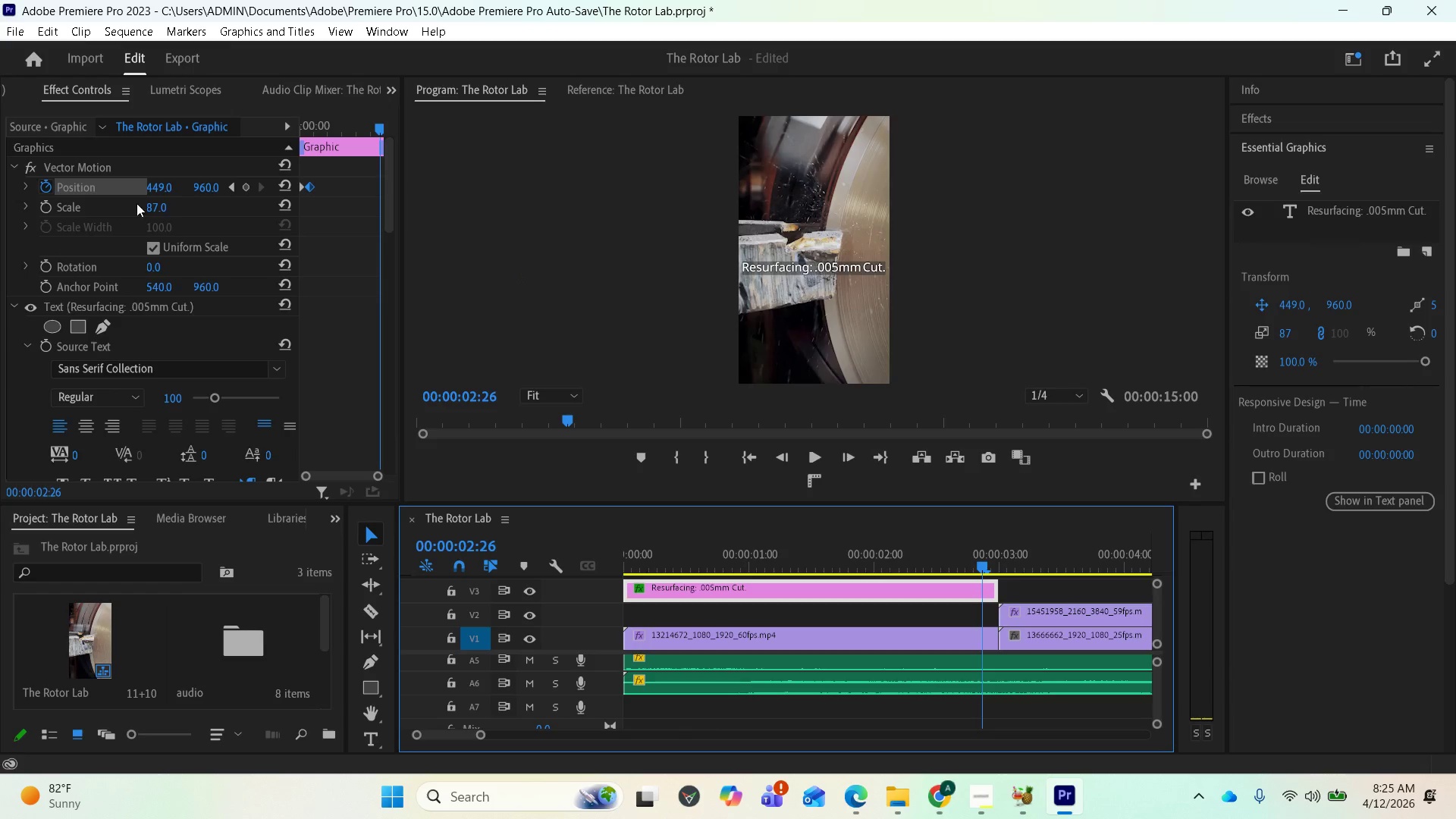 
left_click([246, 190])
 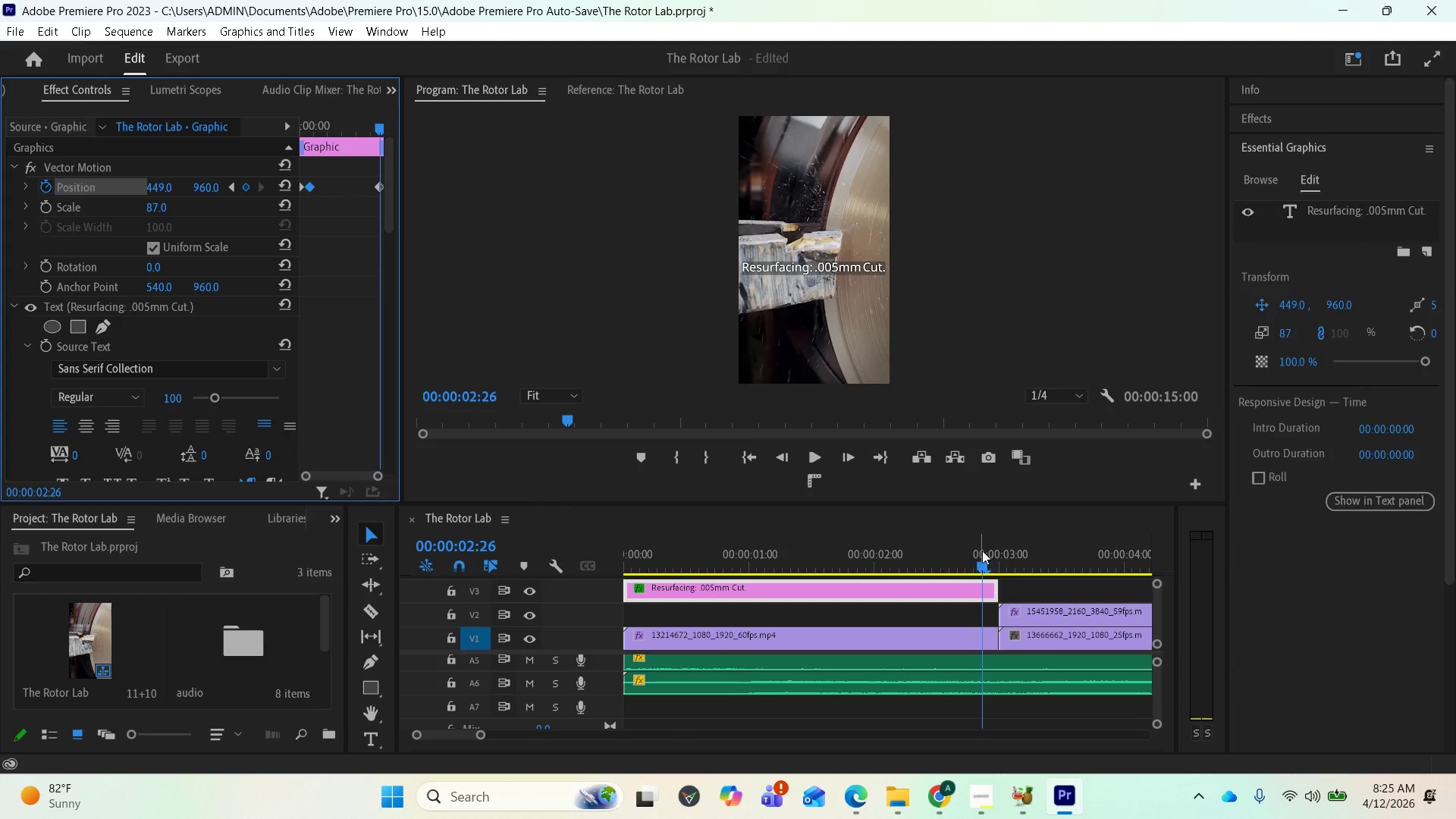 
left_click_drag(start_coordinate=[984, 557], to_coordinate=[993, 556])
 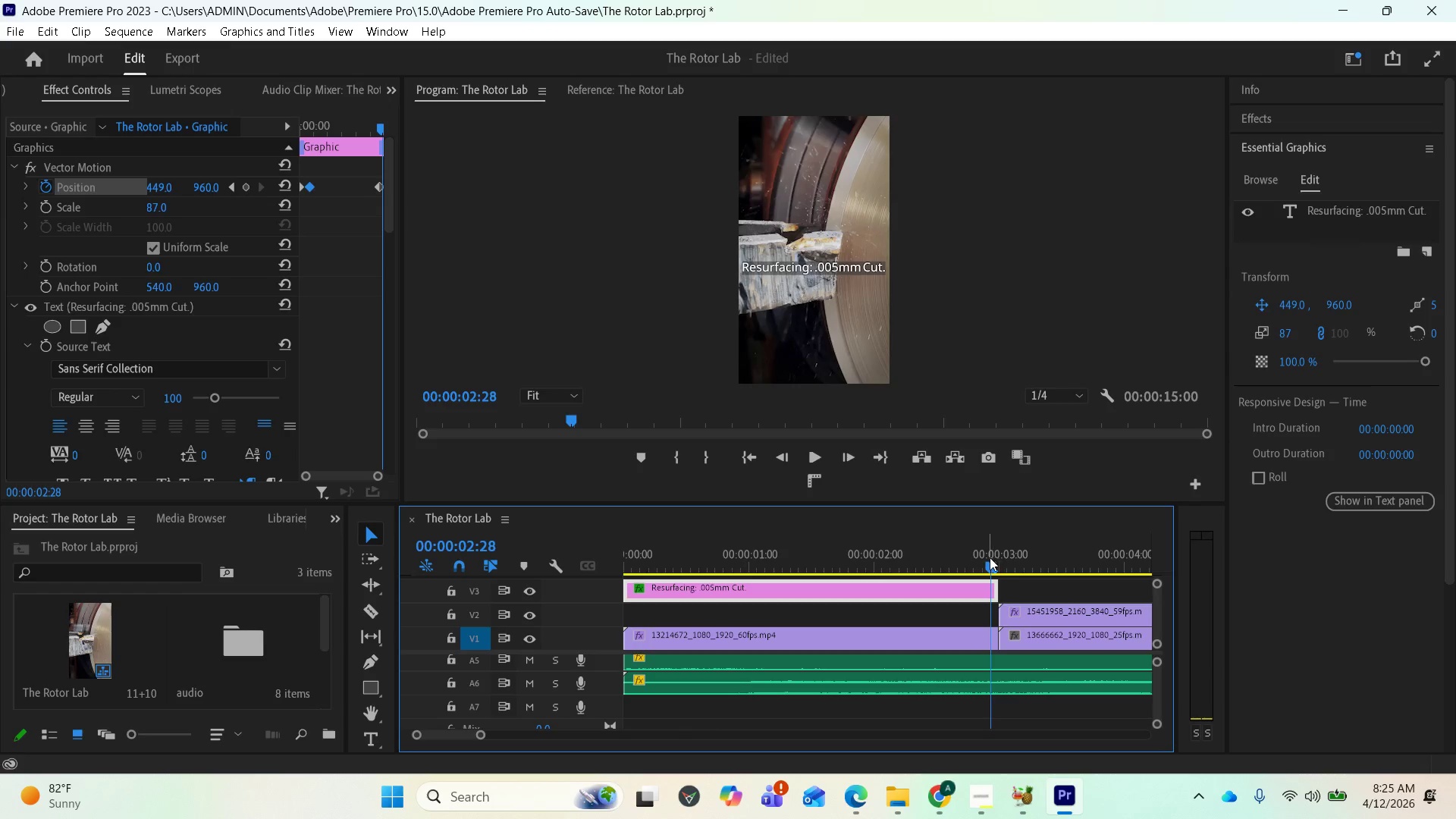 
left_click_drag(start_coordinate=[988, 559], to_coordinate=[998, 564])
 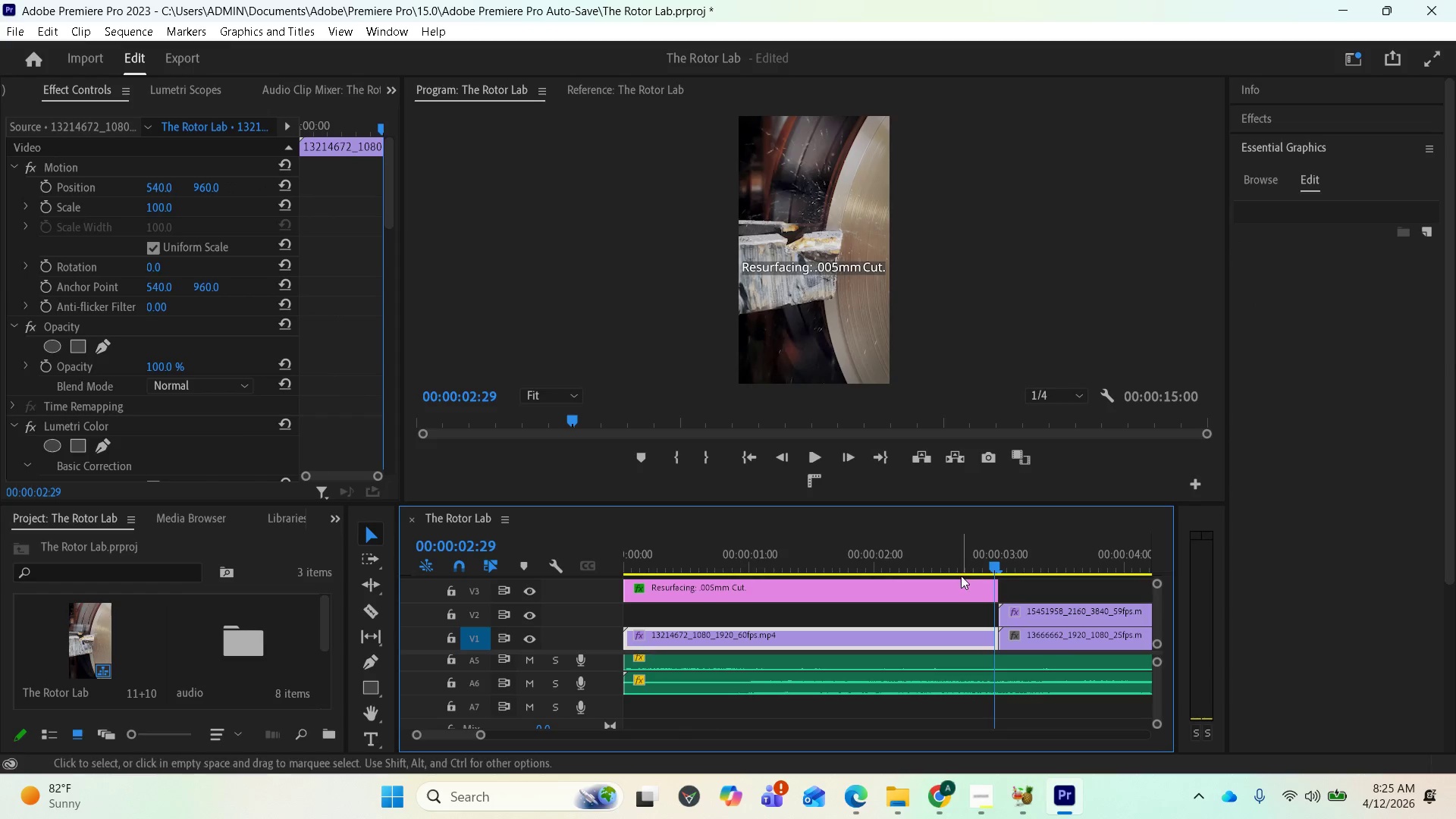 
left_click([959, 581])
 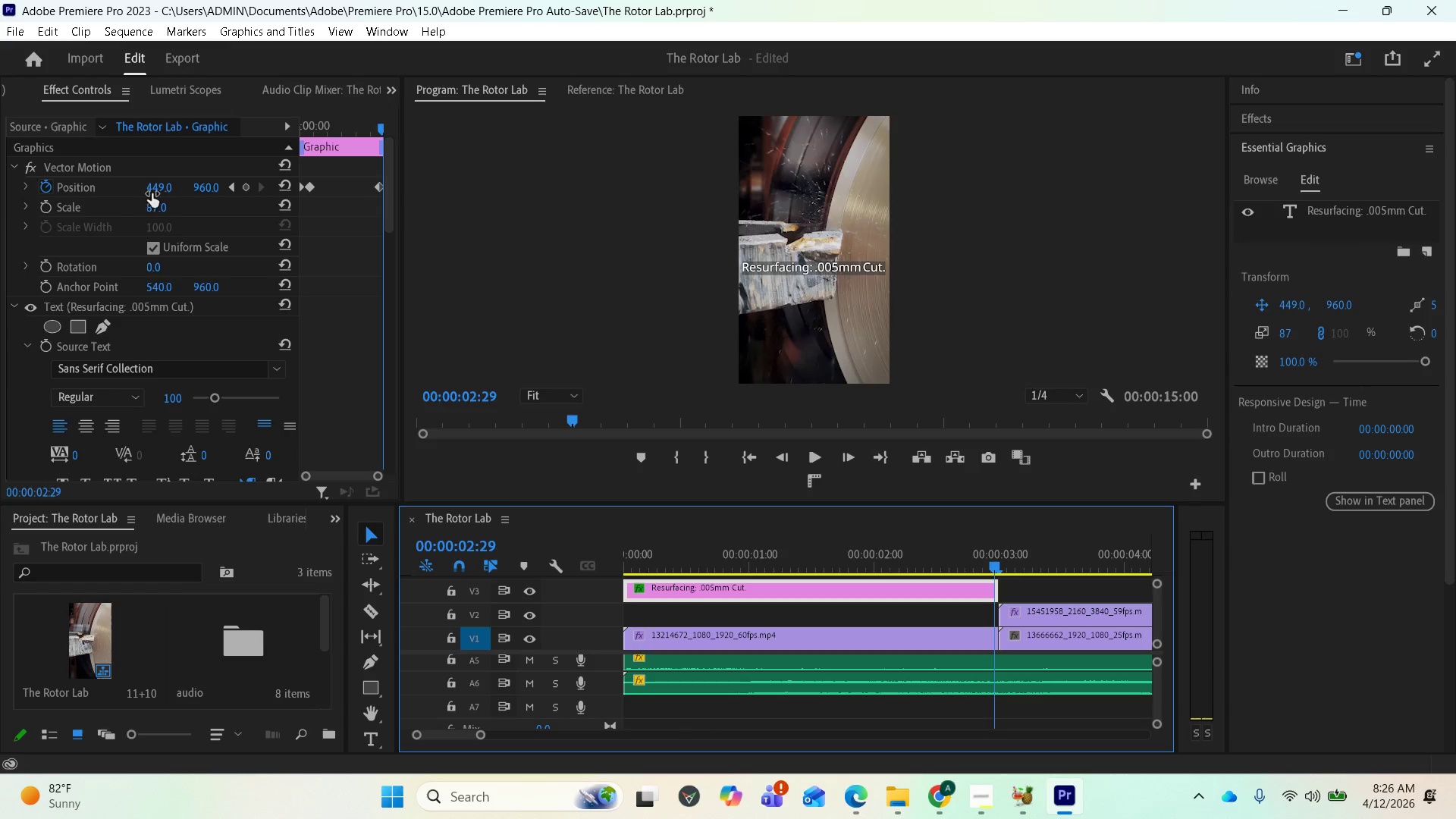 
wait(9.06)
 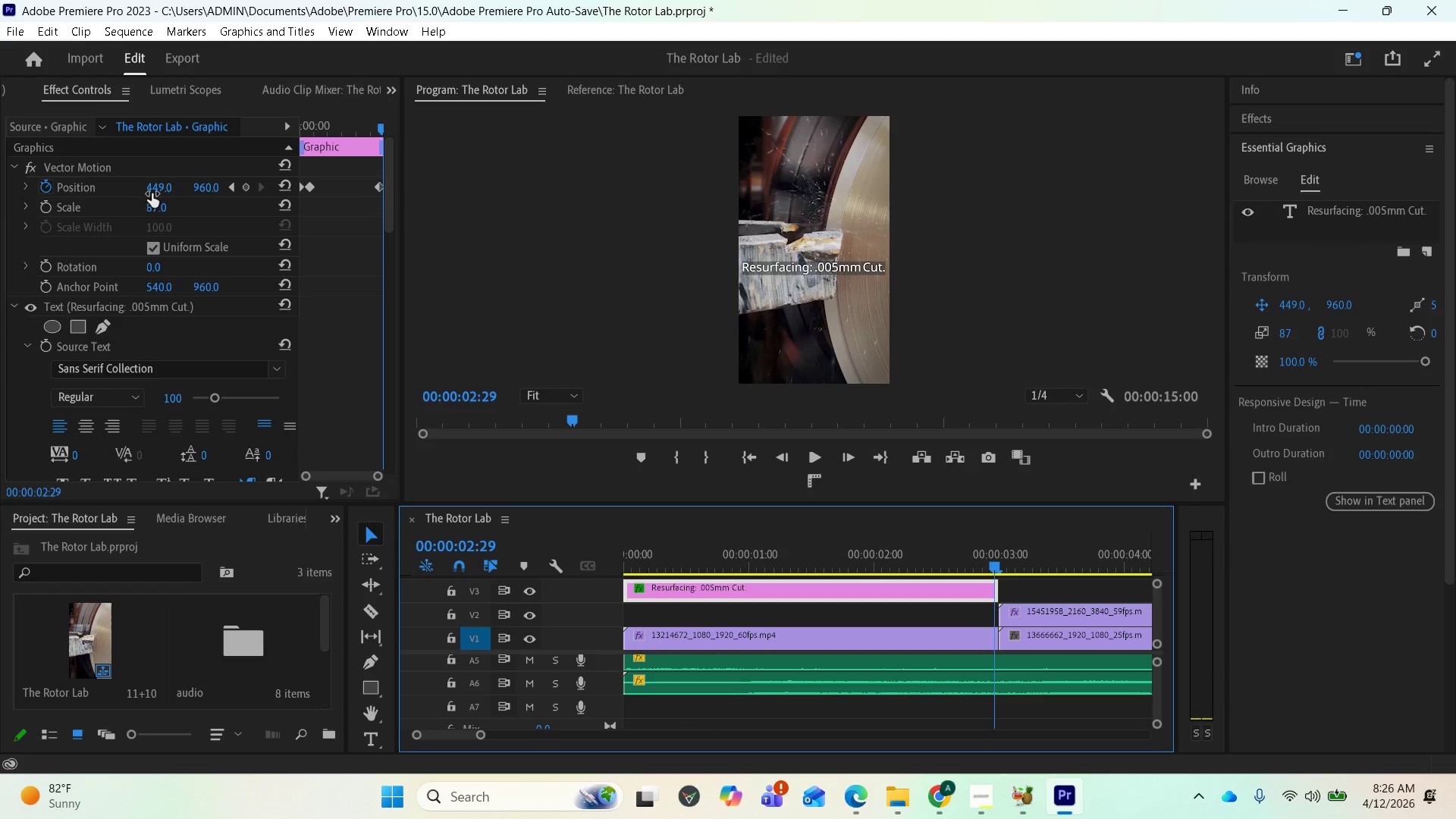 
left_click_drag(start_coordinate=[158, 192], to_coordinate=[1185, 310])
 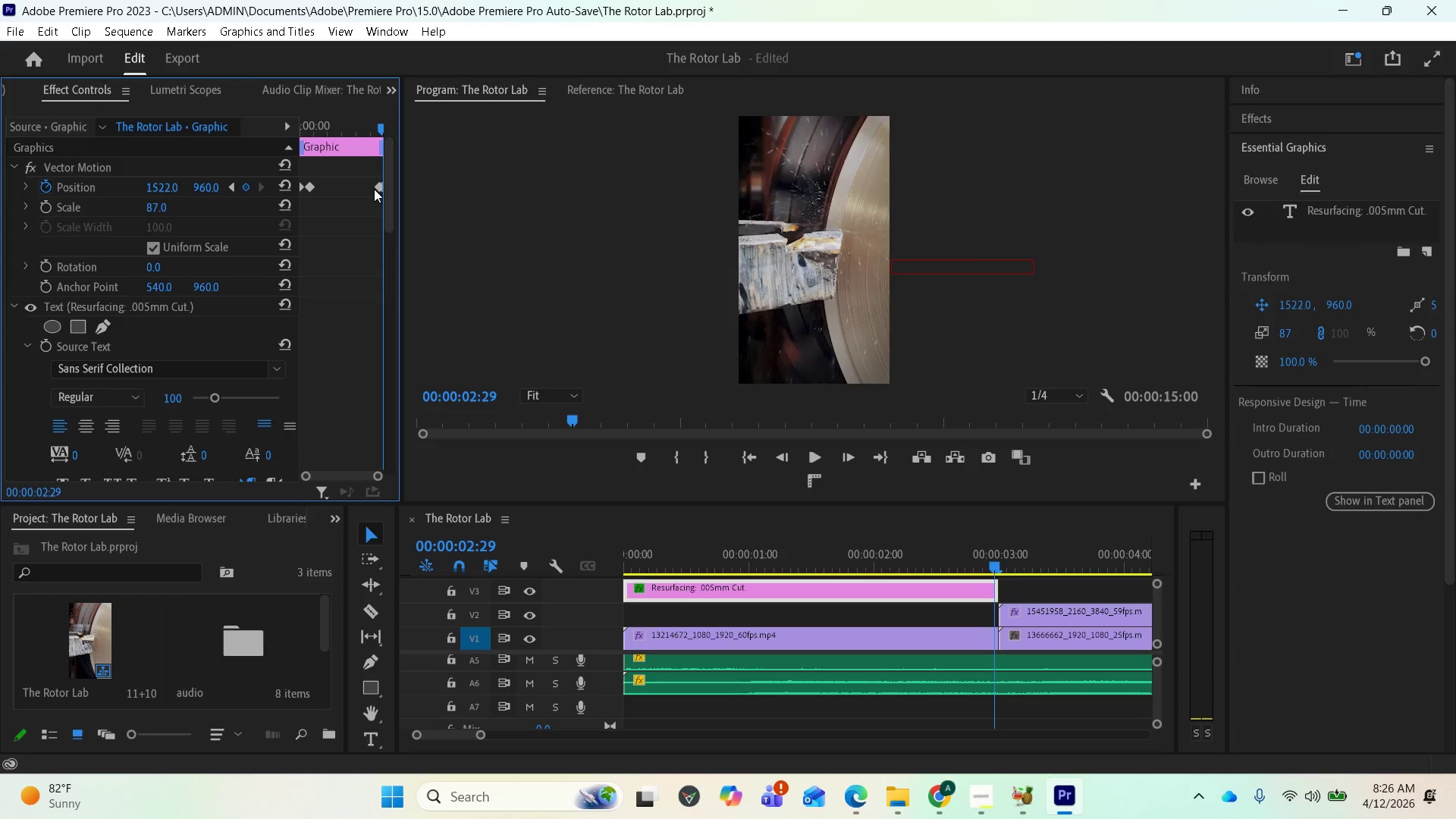 
wait(8.61)
 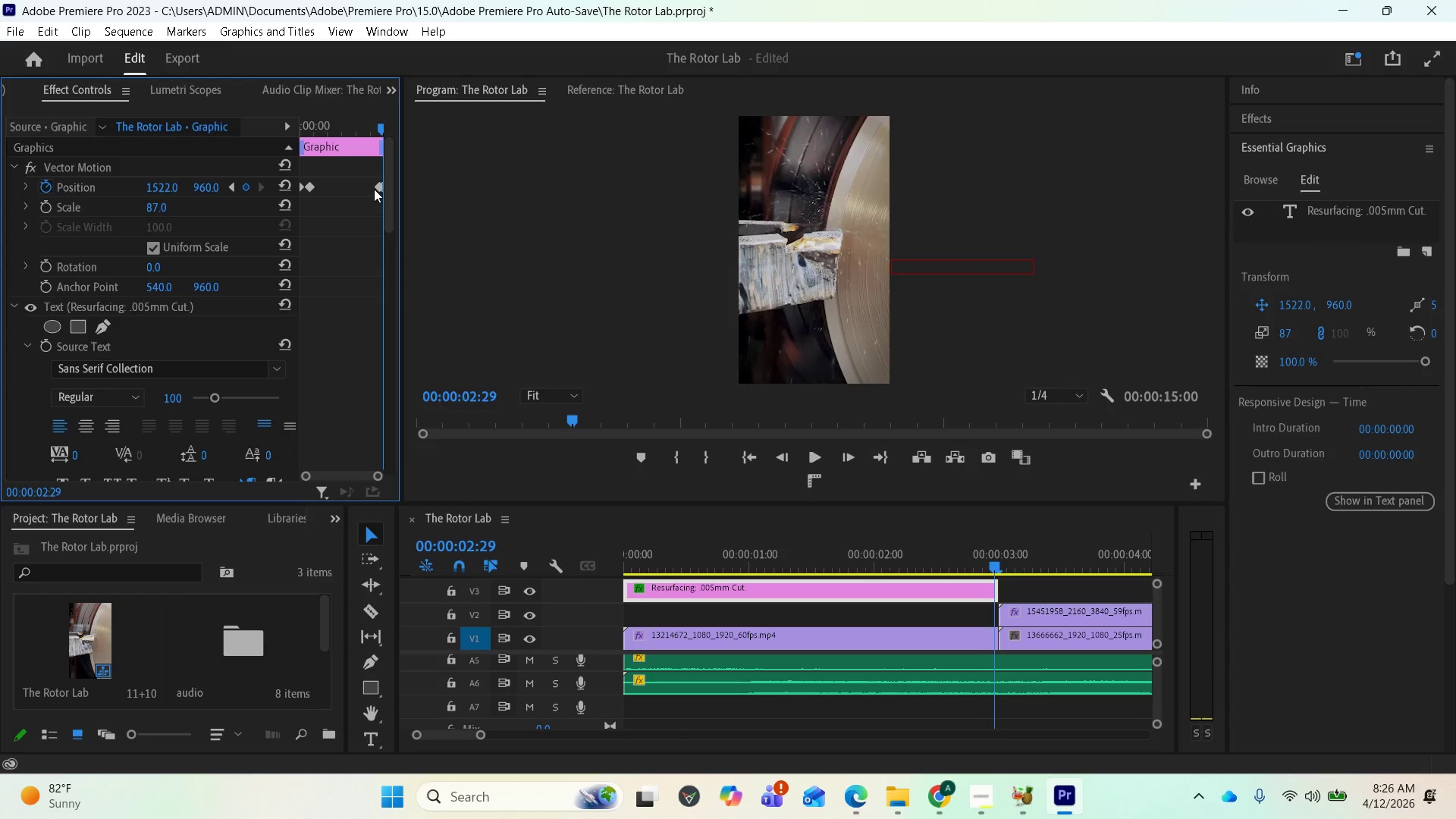 
left_click_drag(start_coordinate=[377, 129], to_coordinate=[283, 127])
 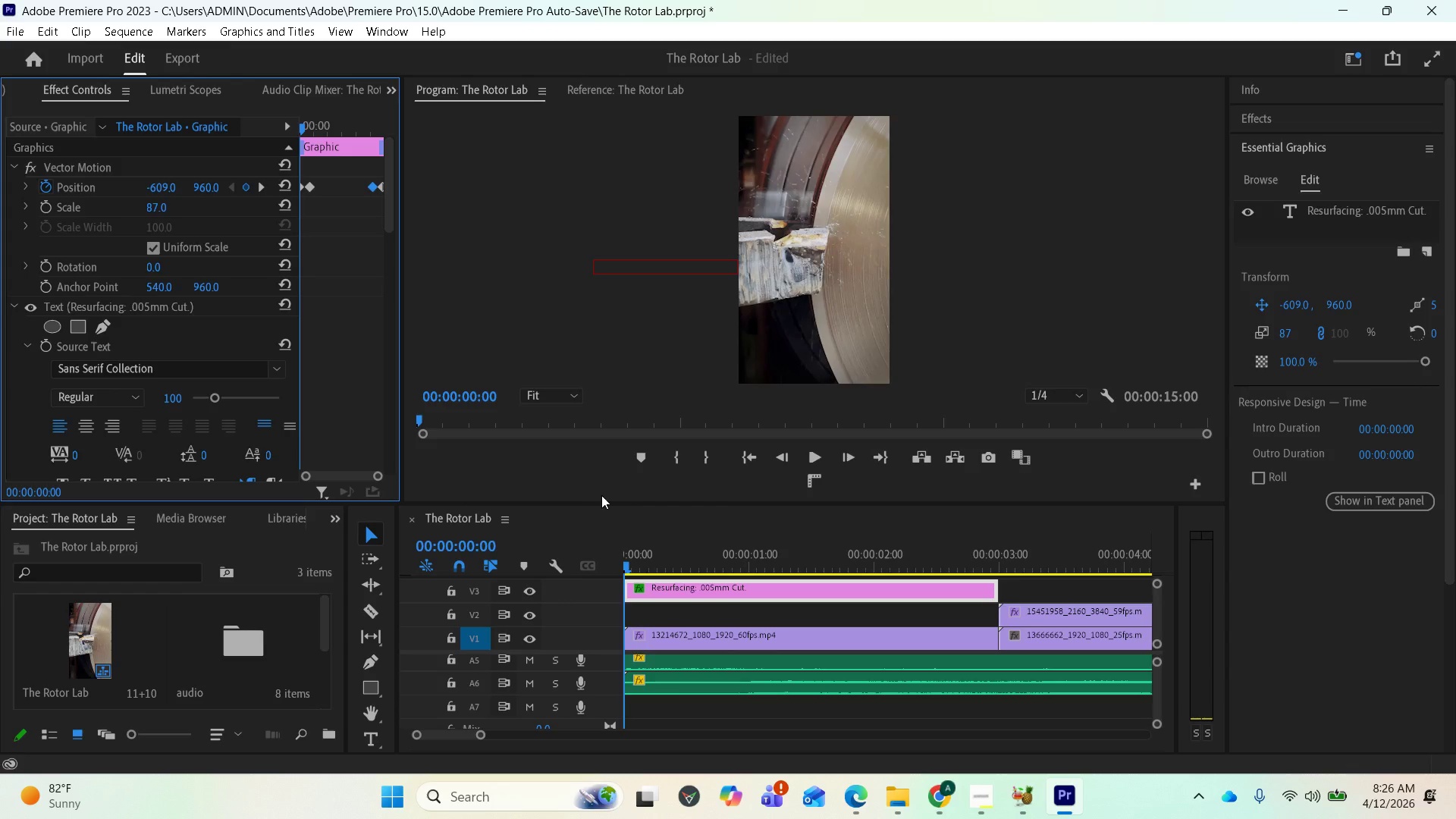 
key(Space)
 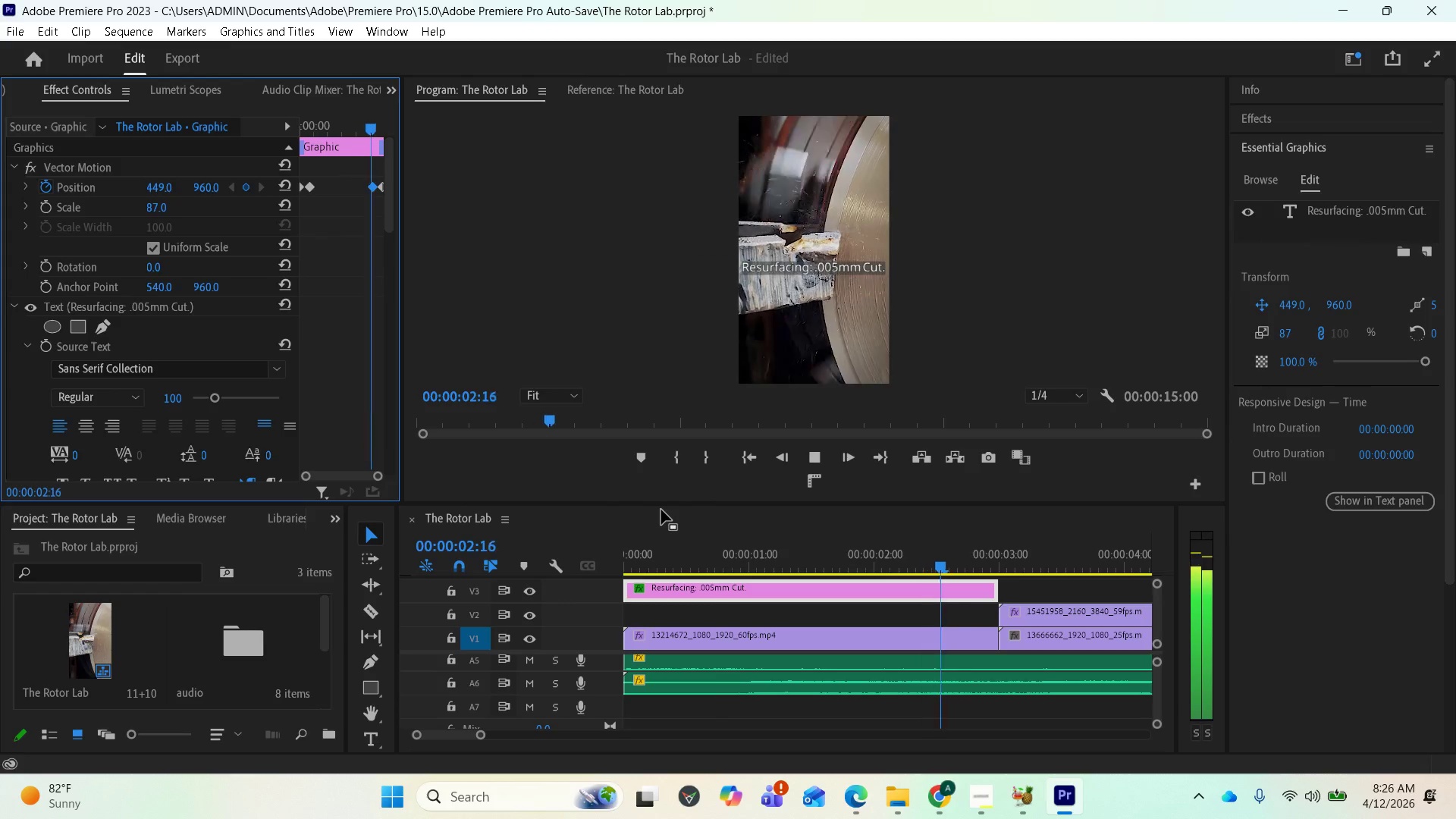 
key(Space)
 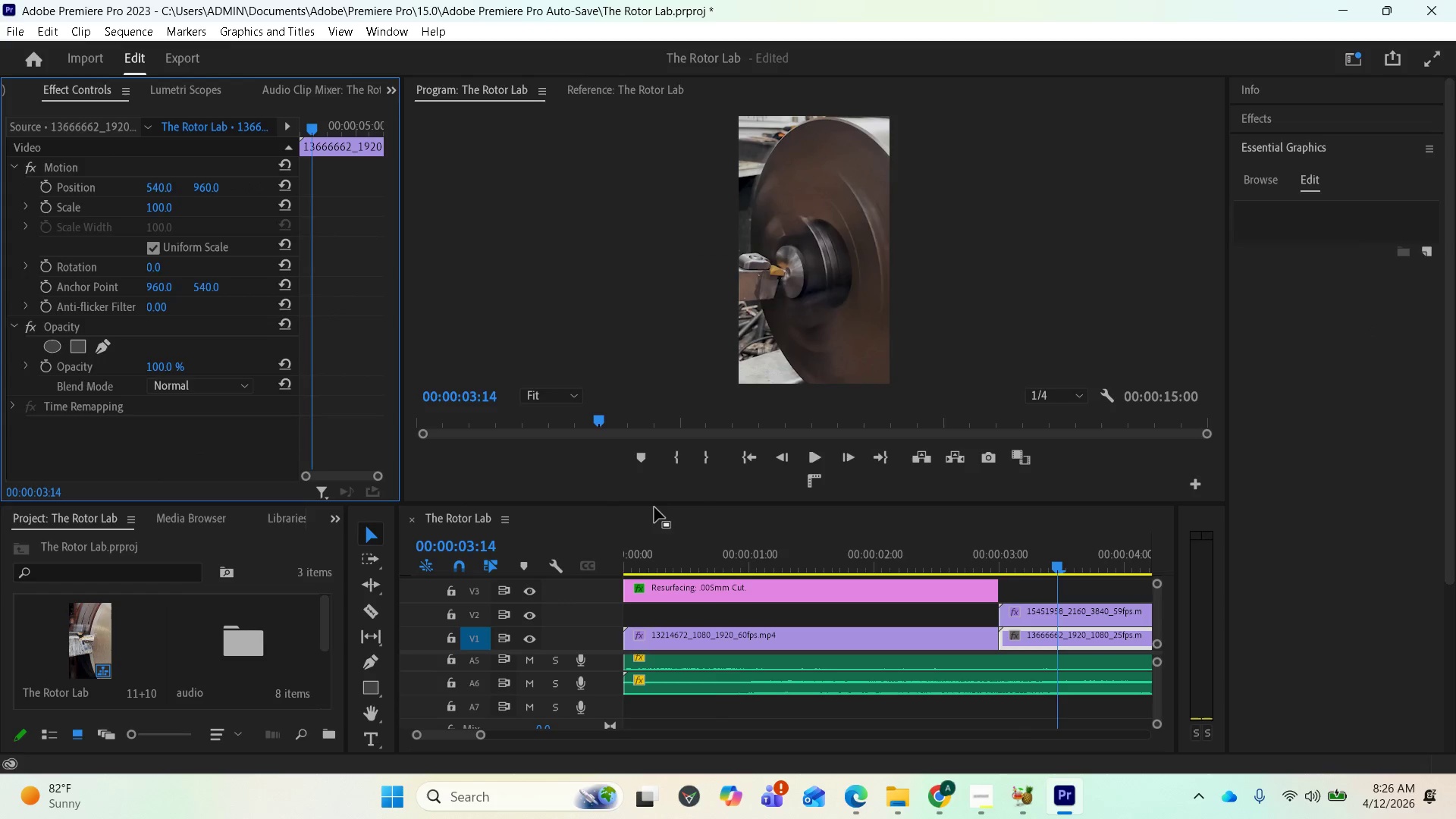 
key(Space)
 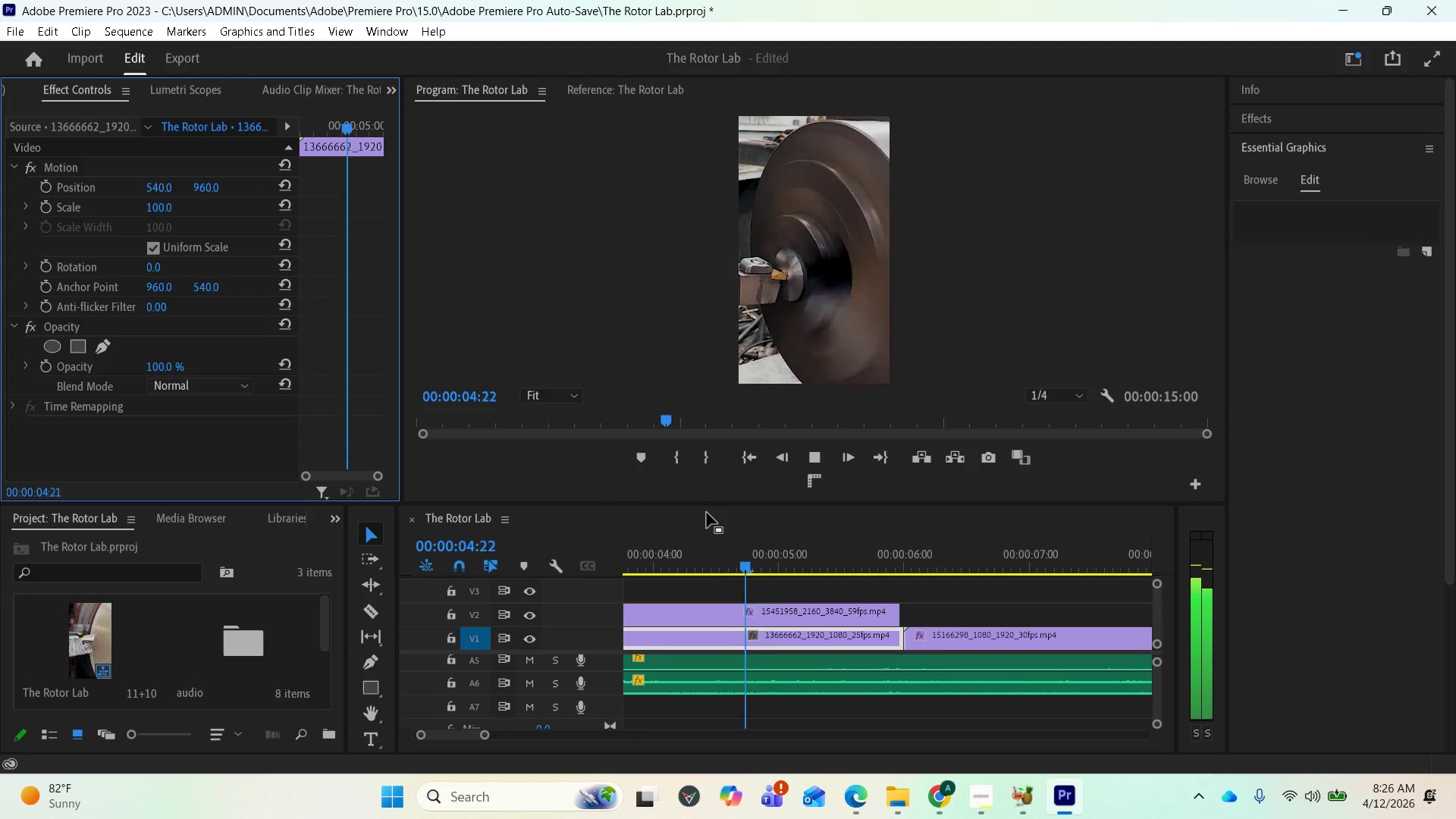 
key(Space)
 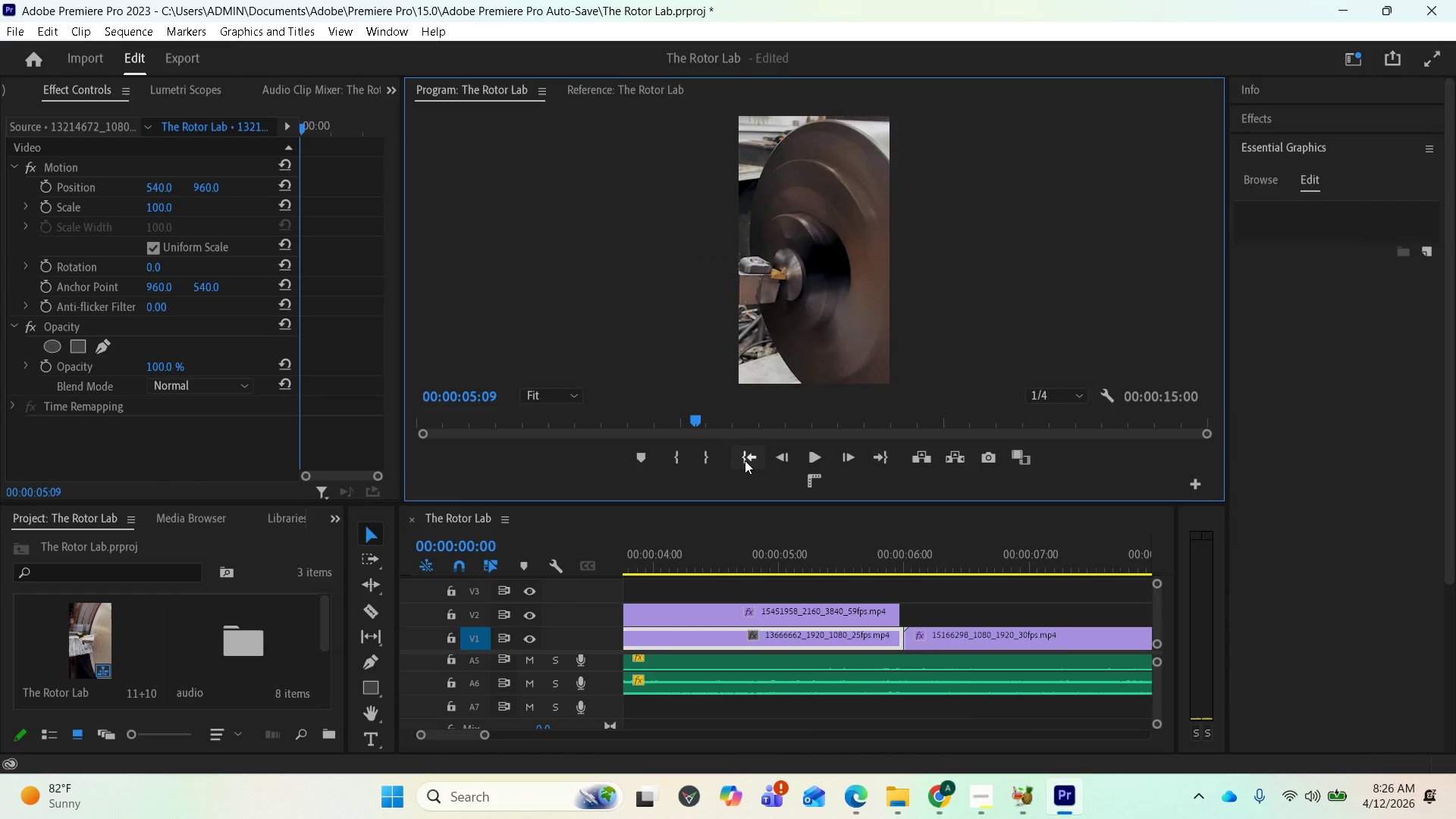 
key(Space)
 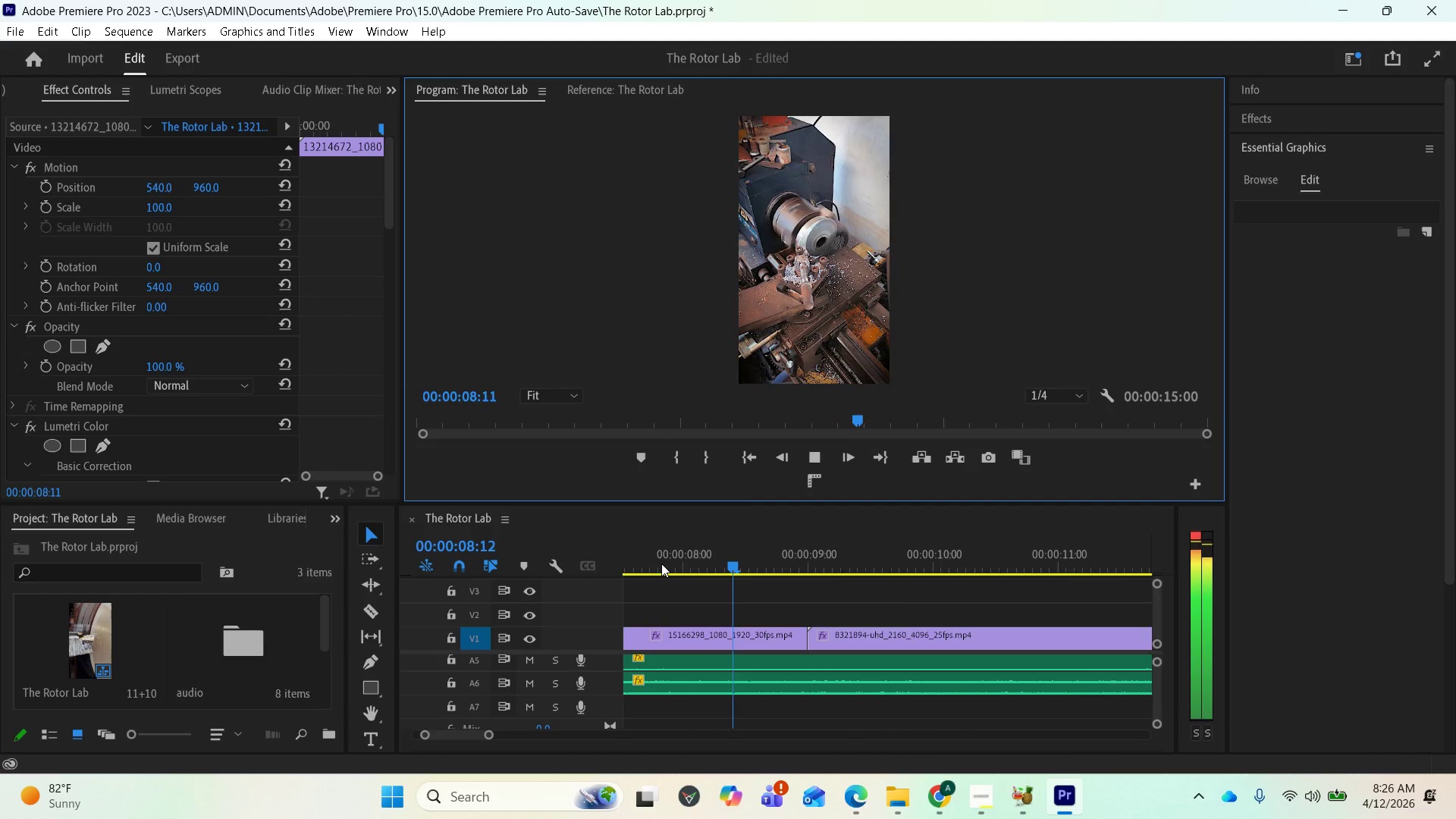 
wait(13.55)
 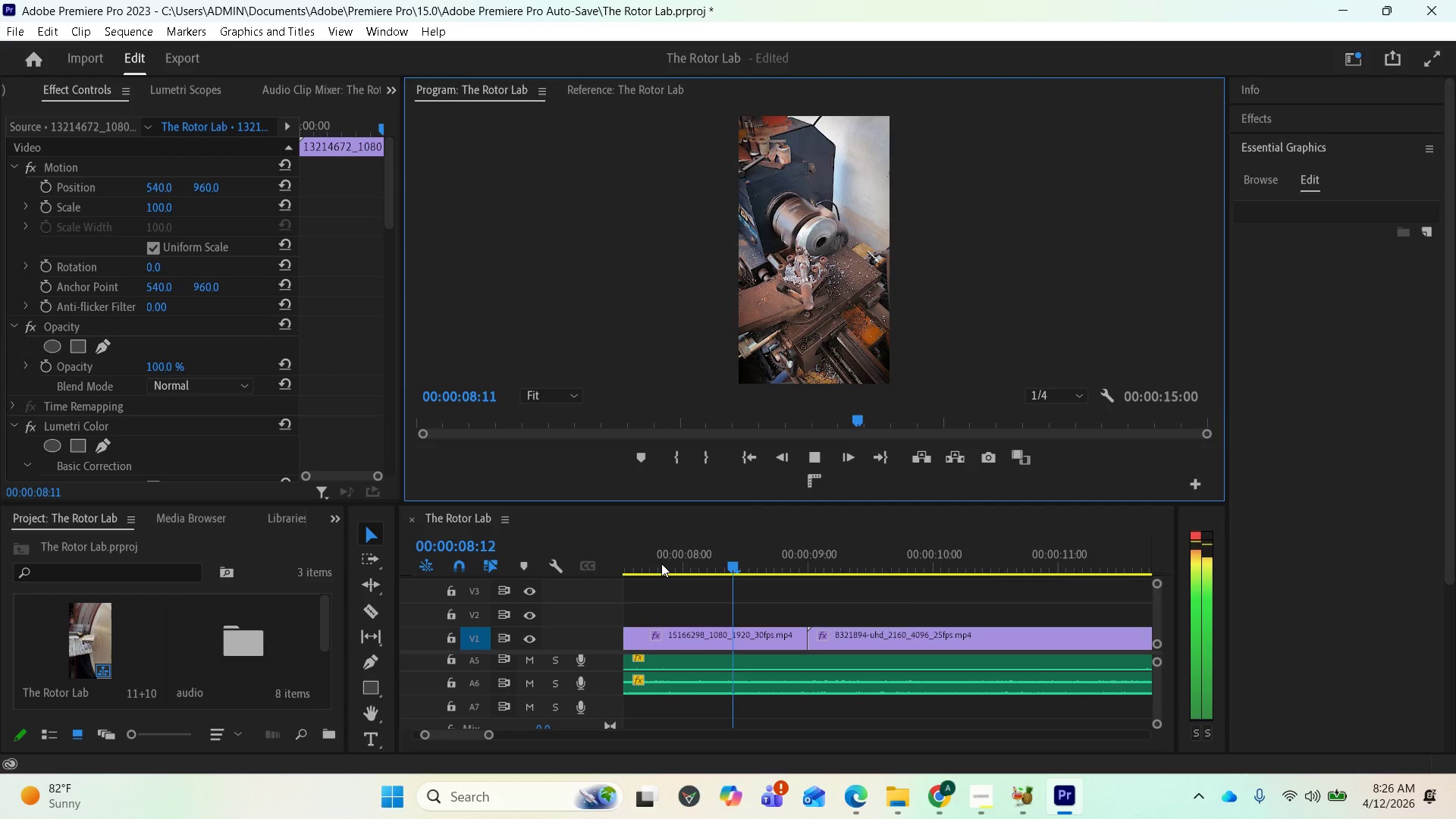 
key(Space)
 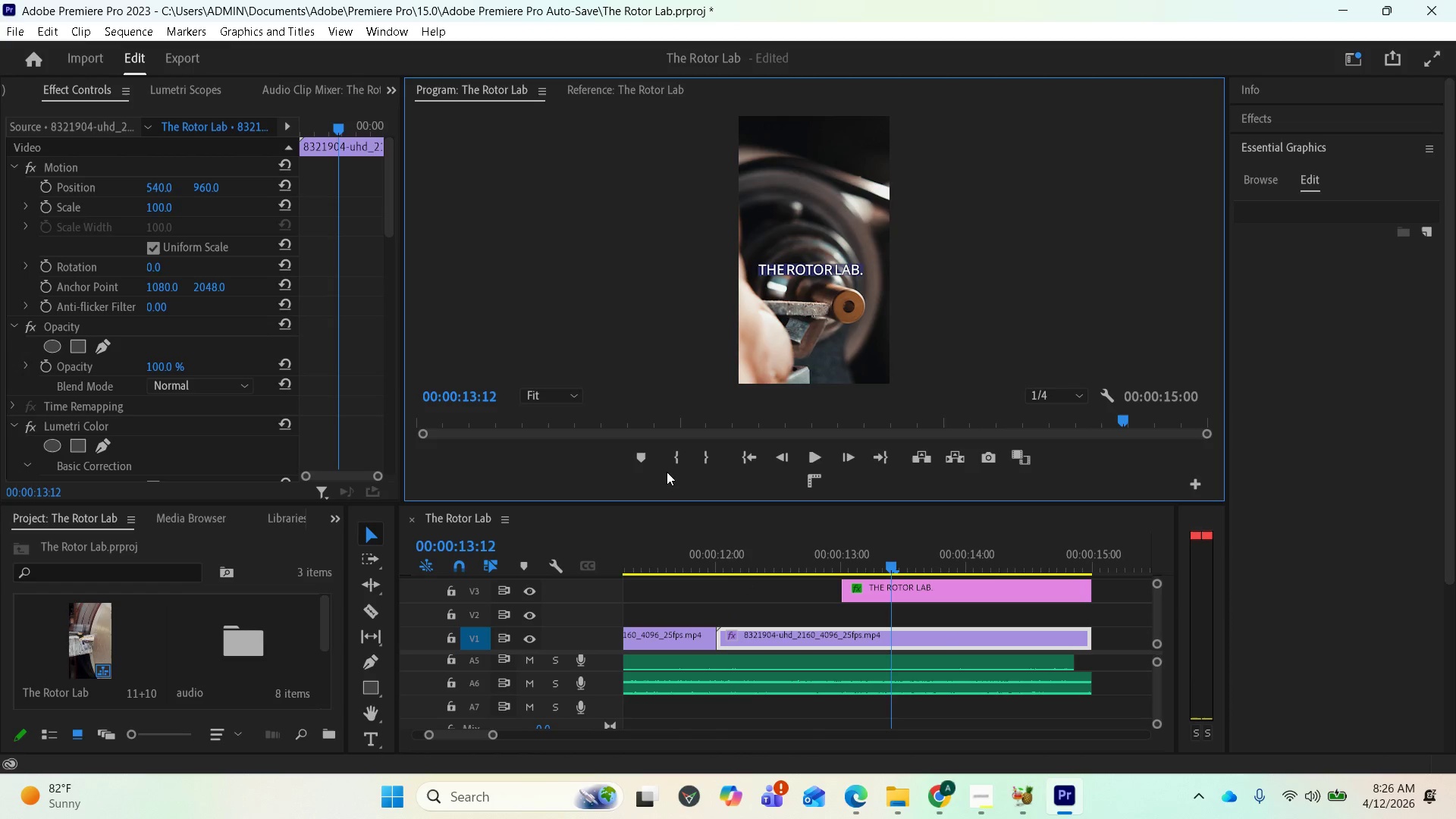 
wait(8.59)
 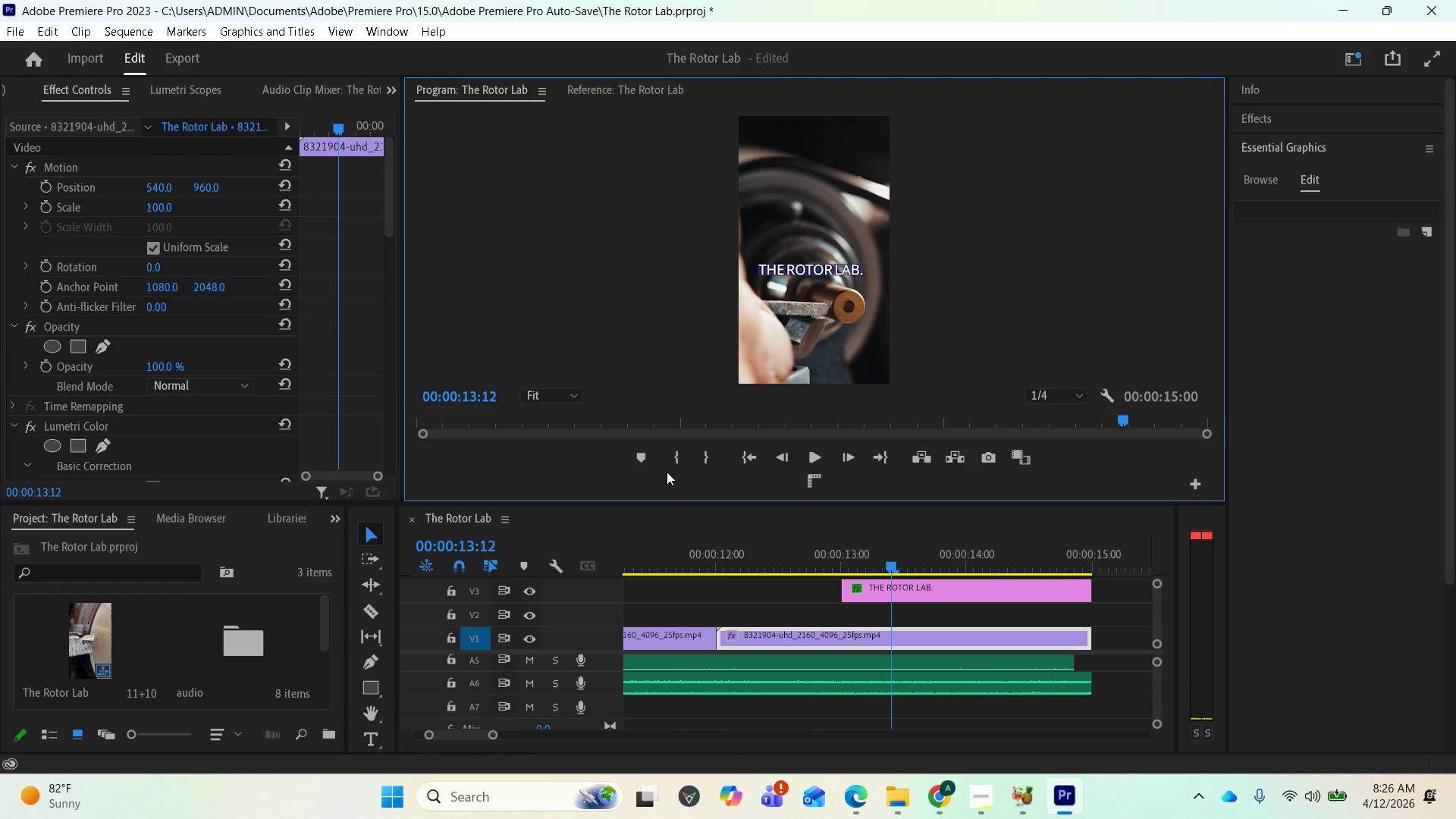 
mouse_move([667, 439])
 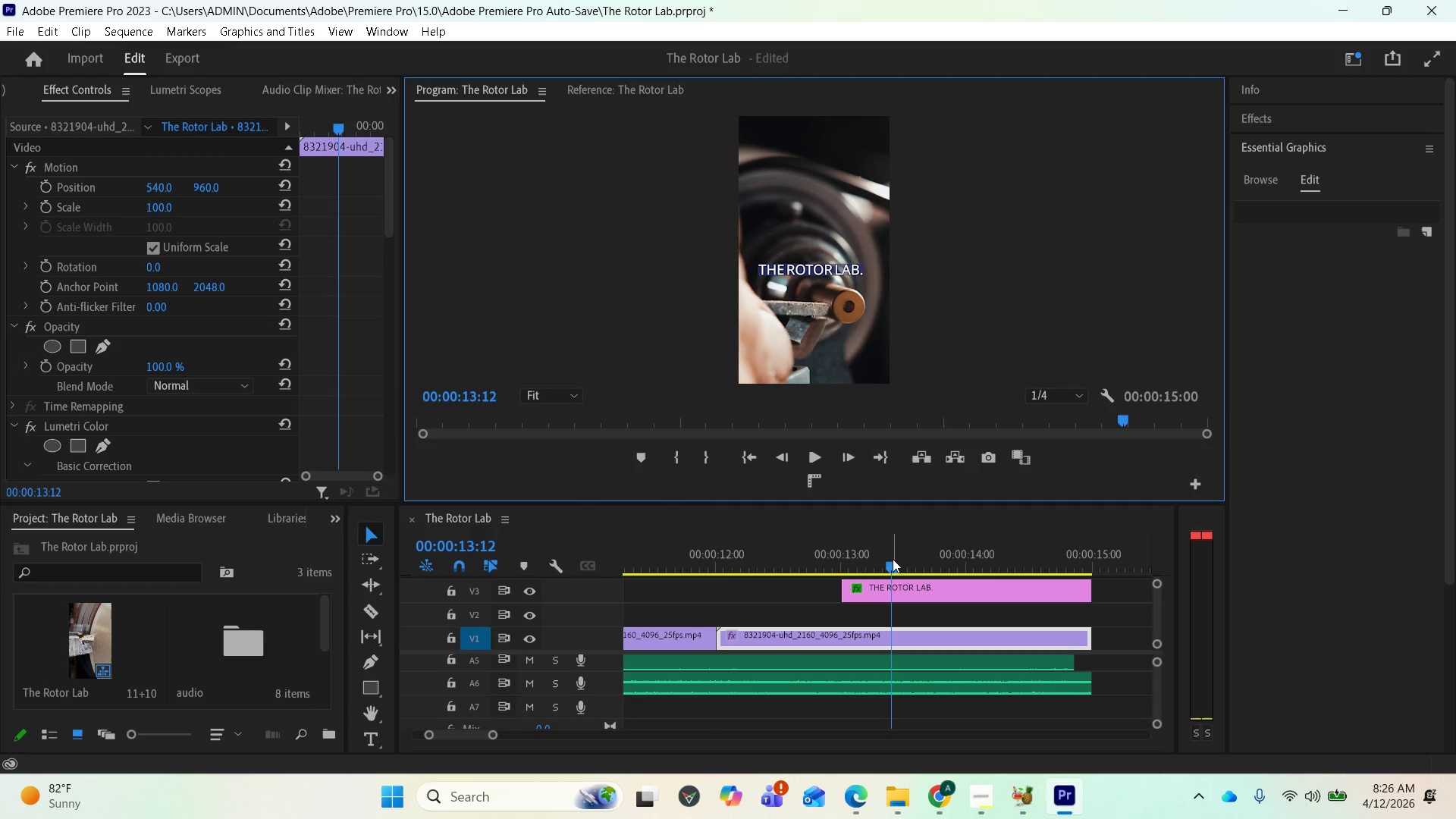 
left_click_drag(start_coordinate=[886, 560], to_coordinate=[848, 548])
 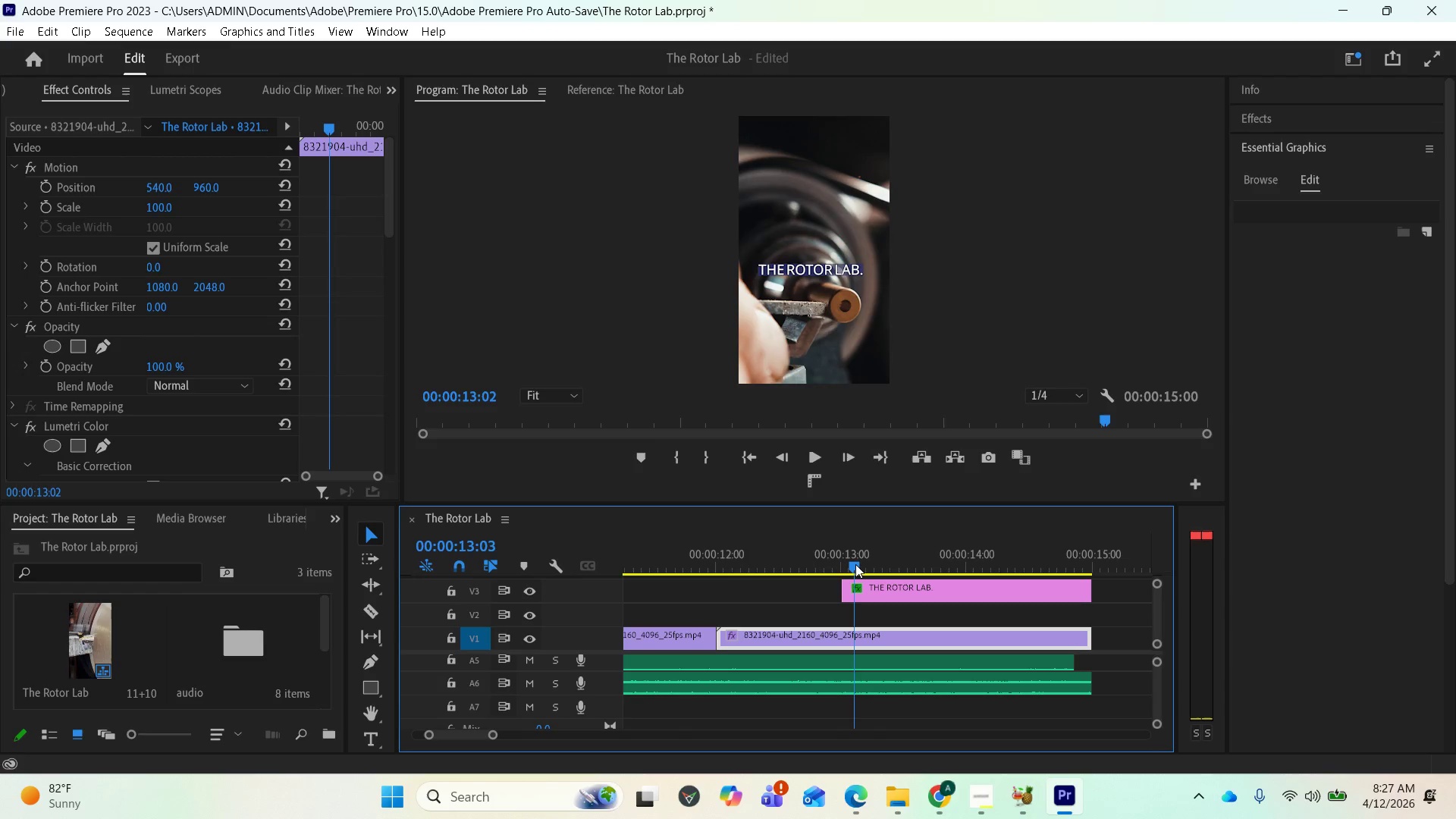 
wait(9.91)
 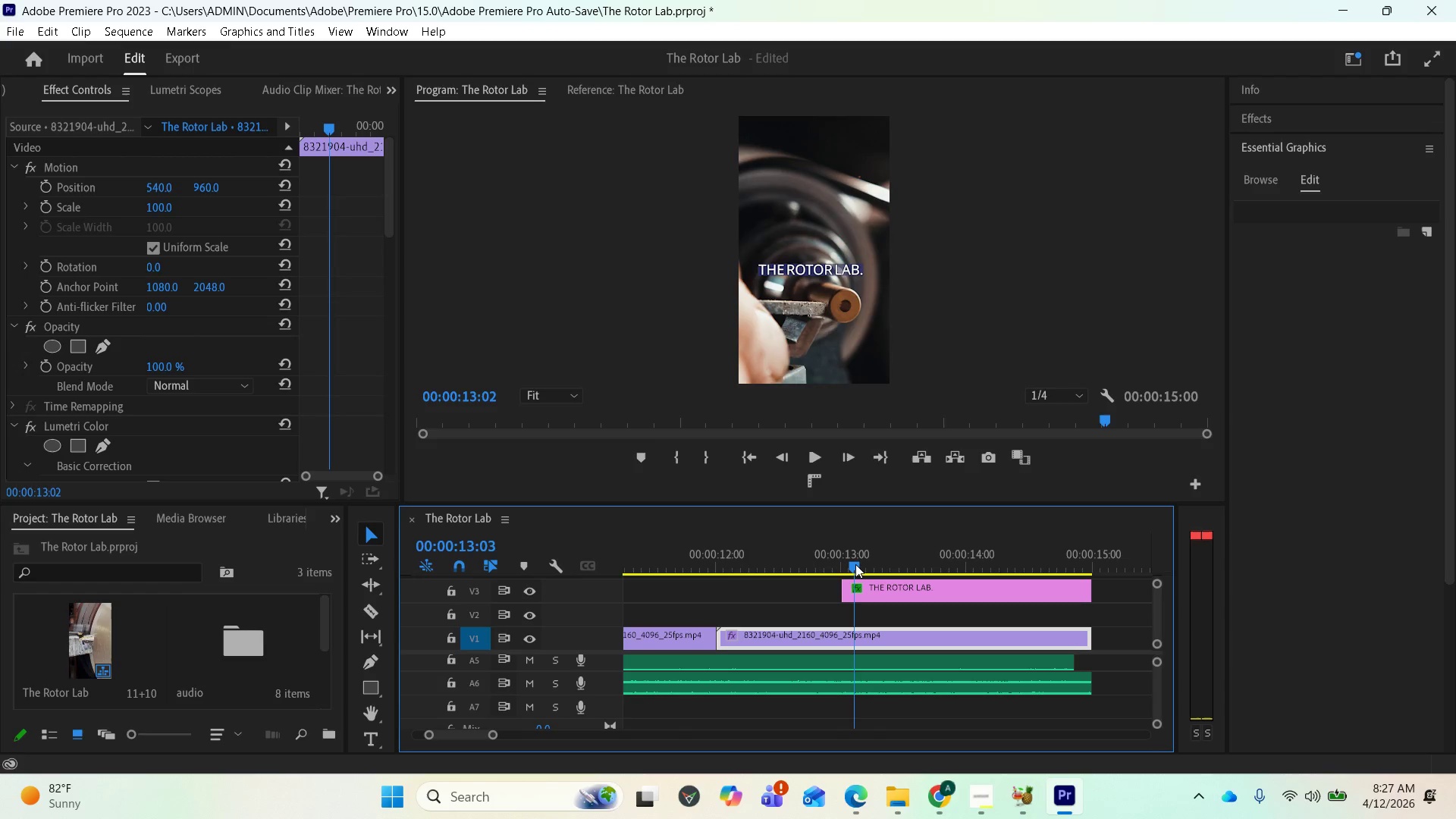 
left_click([905, 599])
 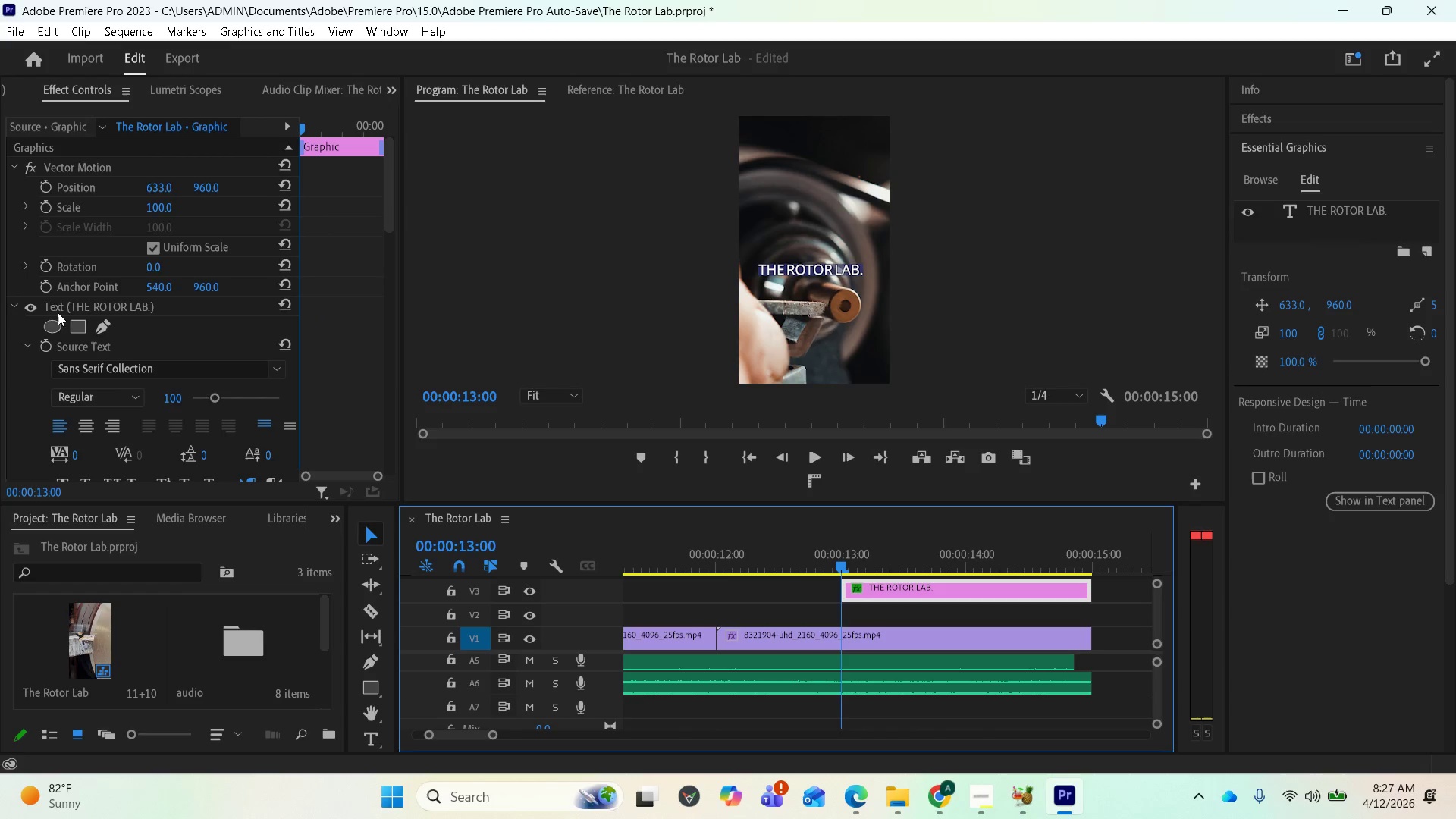 
mouse_move([952, 803])
 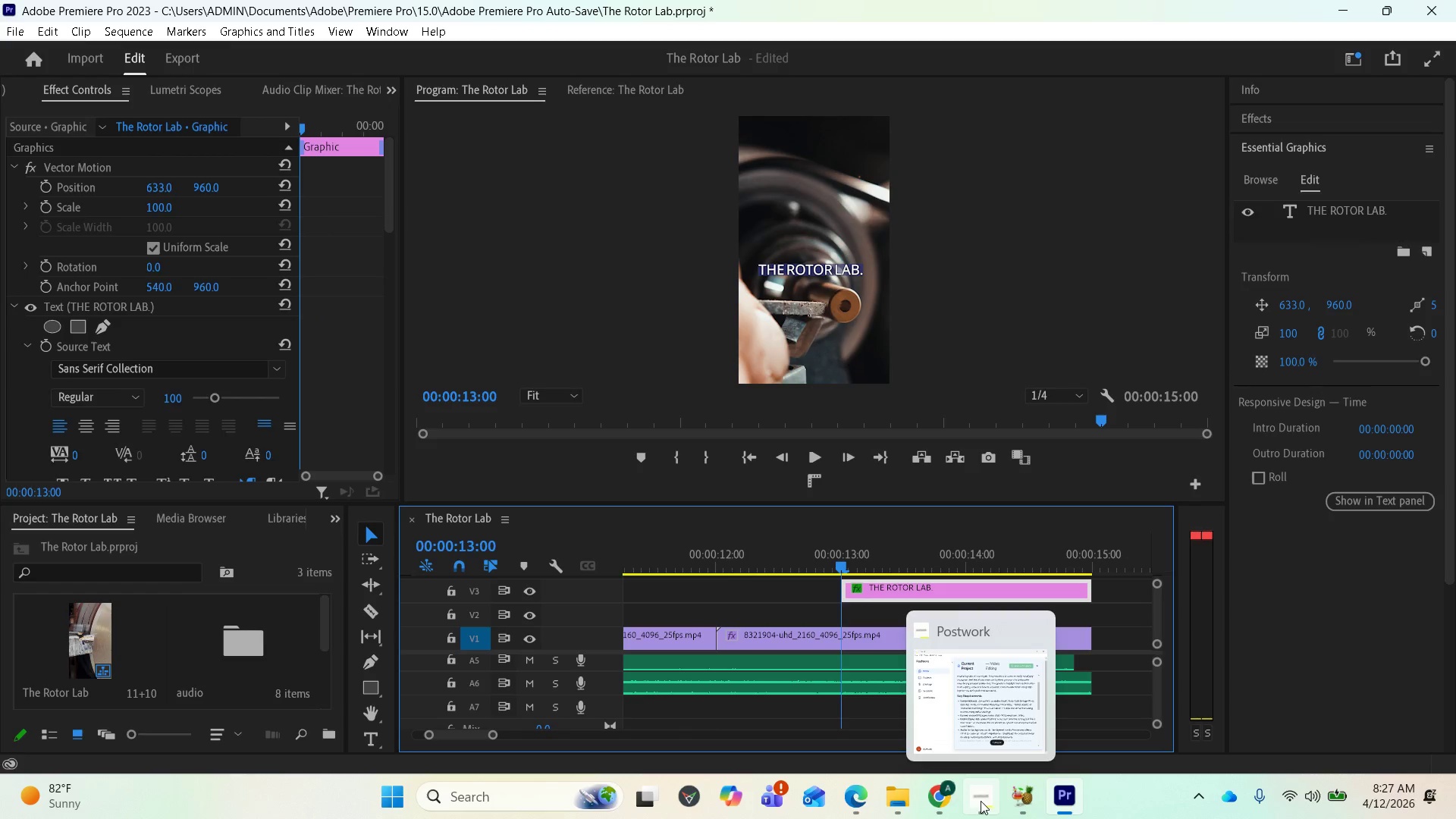 
left_click([981, 801])